 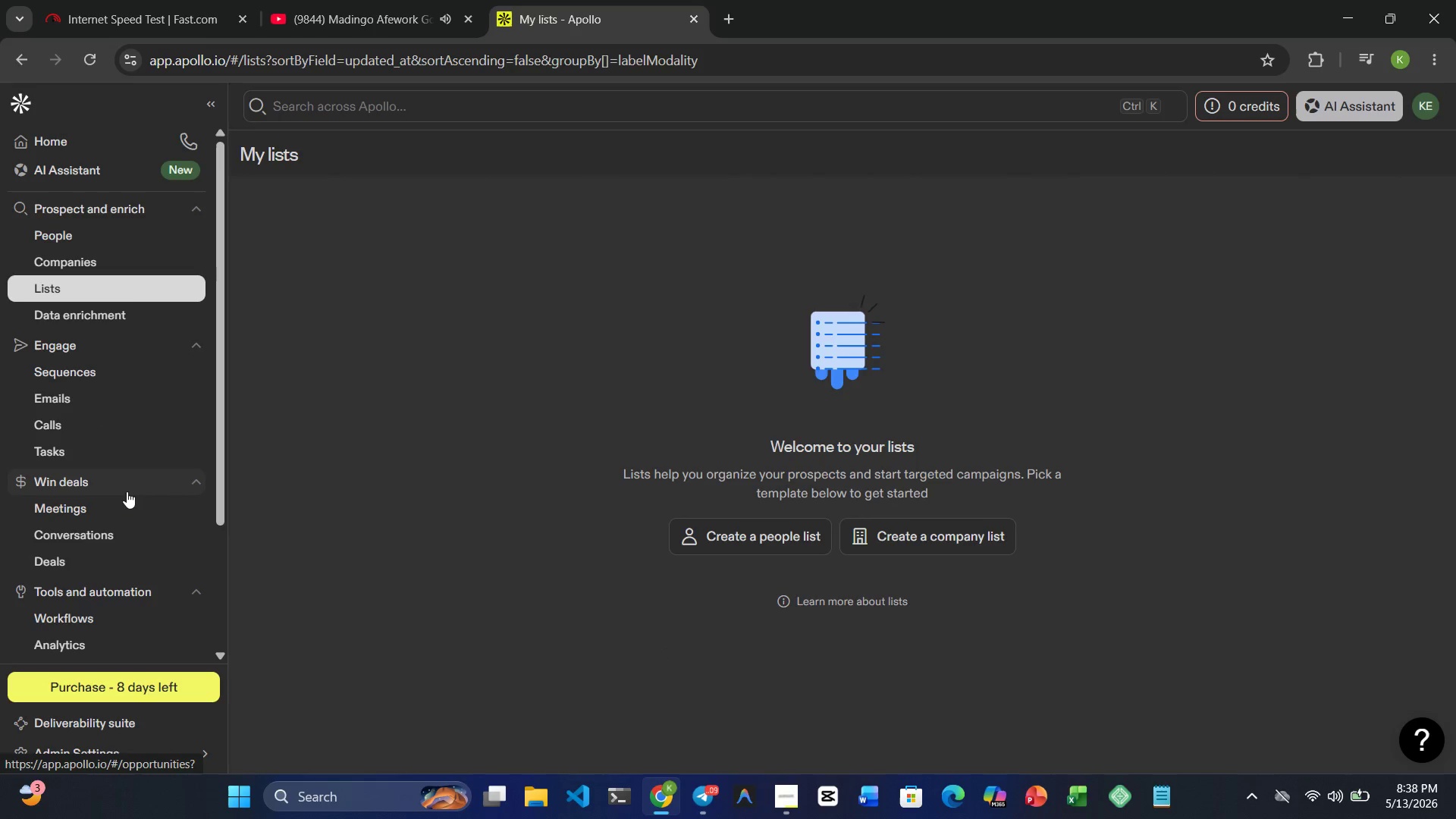 
scroll: coordinate [118, 487], scroll_direction: up, amount: 4.0
 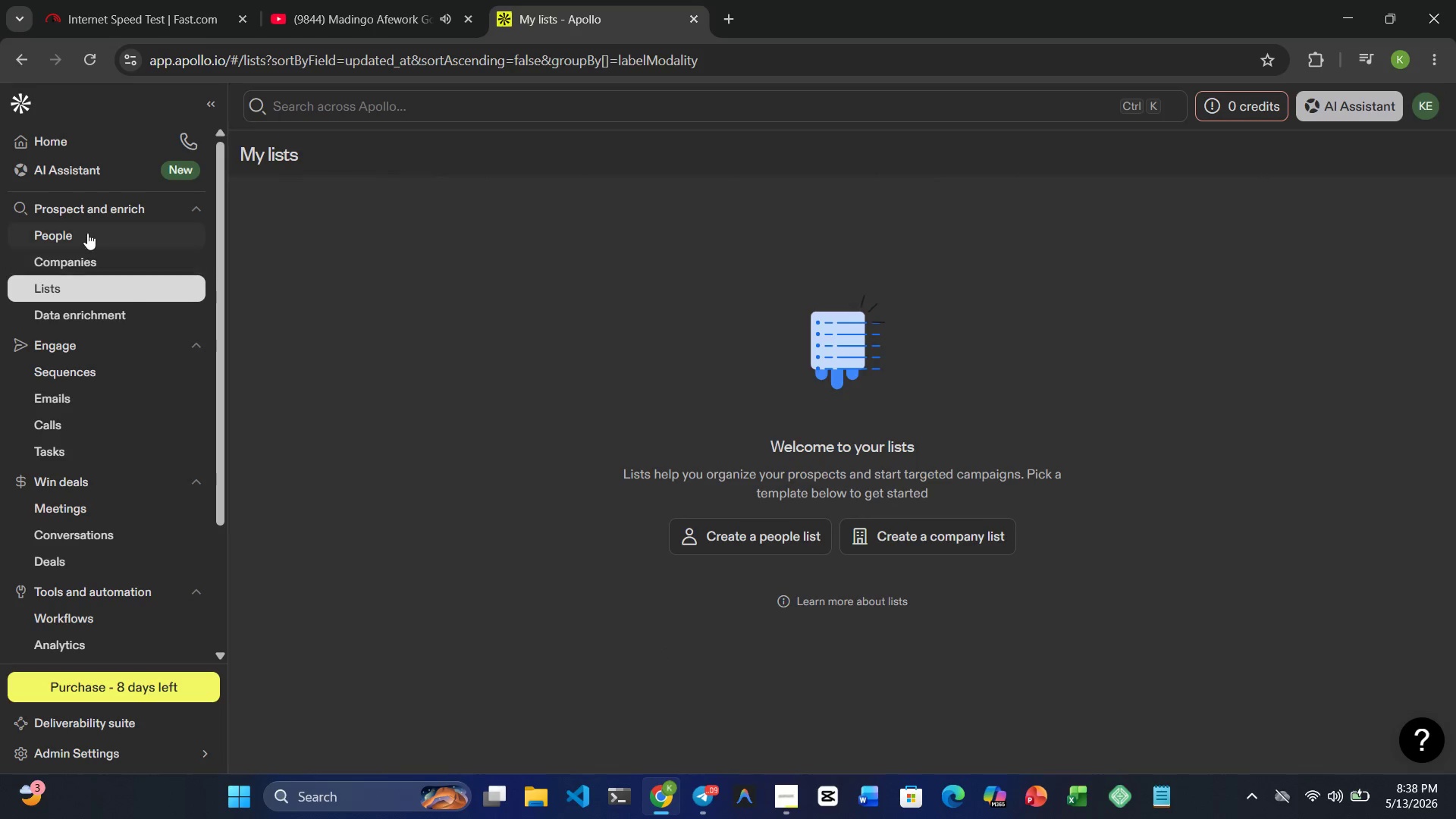 
left_click([87, 232])
 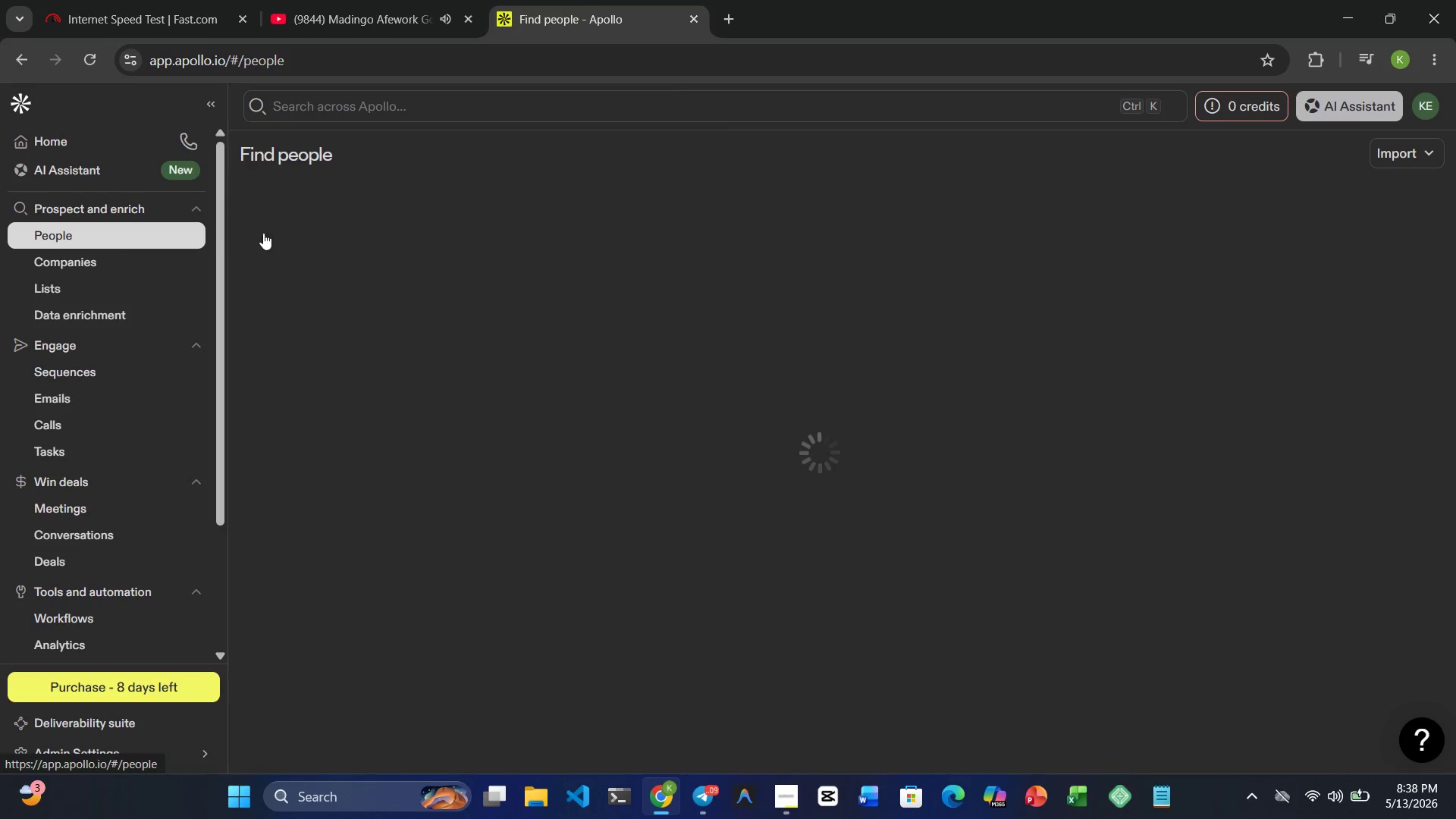 
mouse_move([565, 233])
 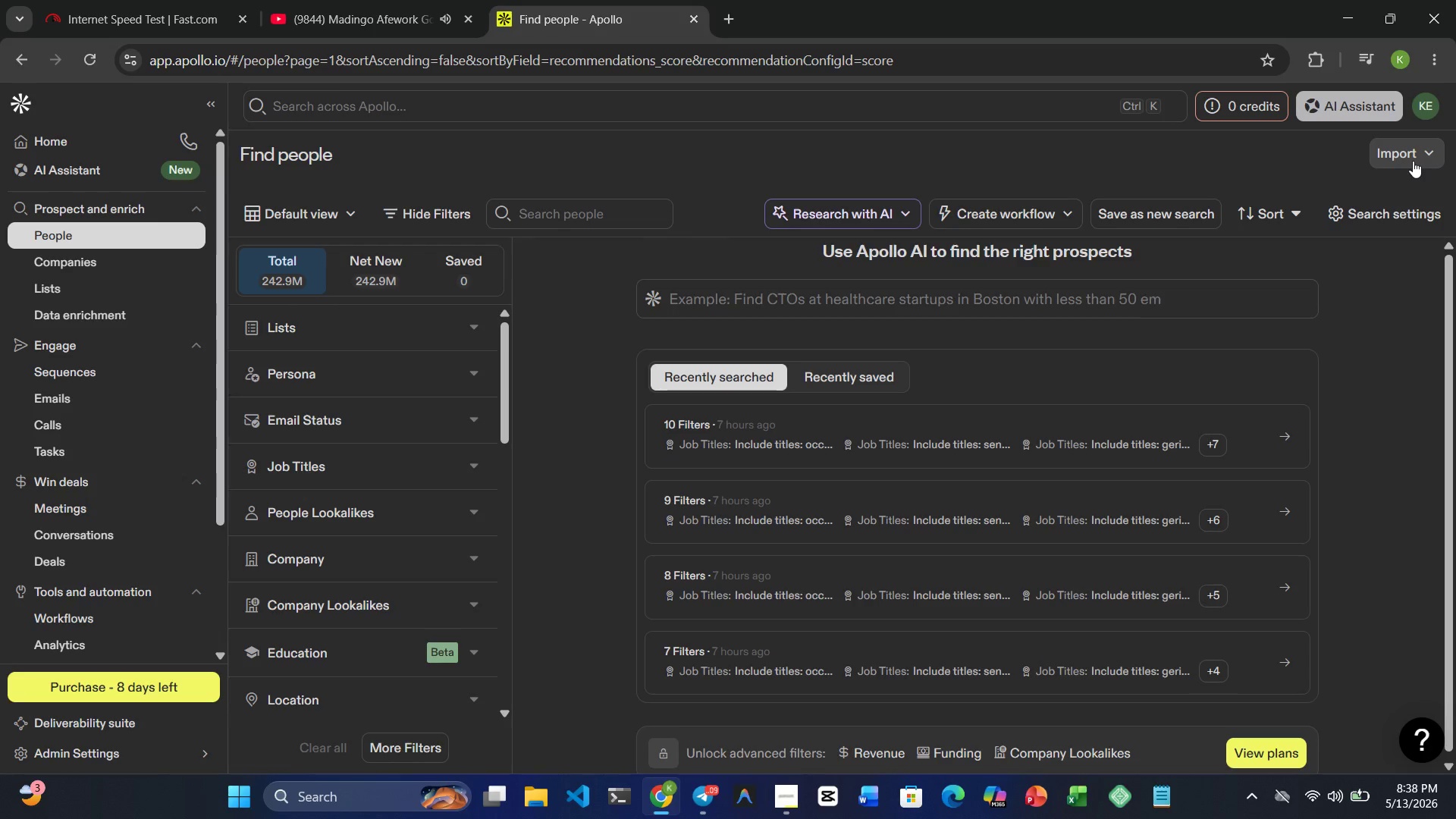 
left_click([1413, 161])
 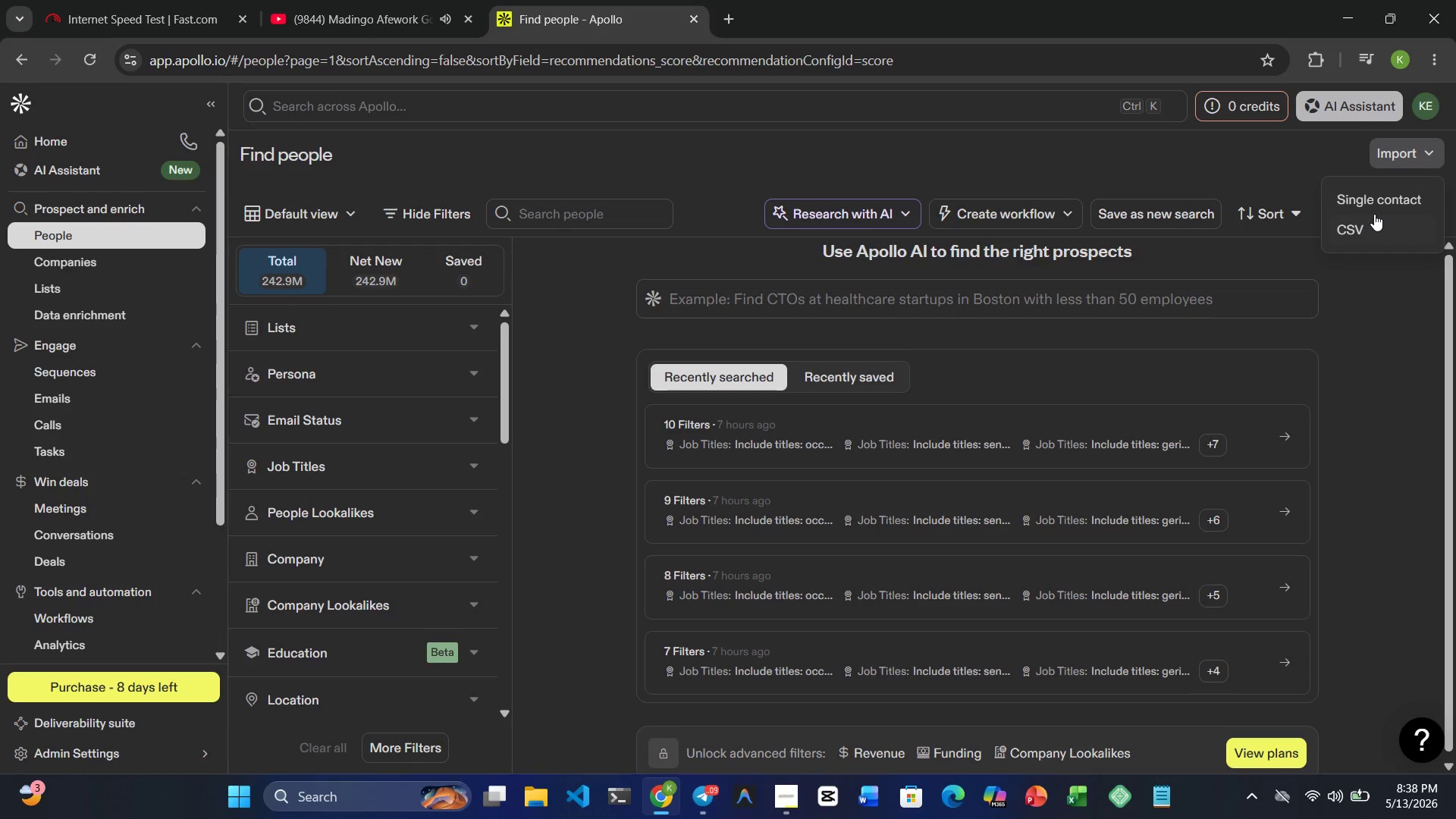 
left_click([1373, 225])
 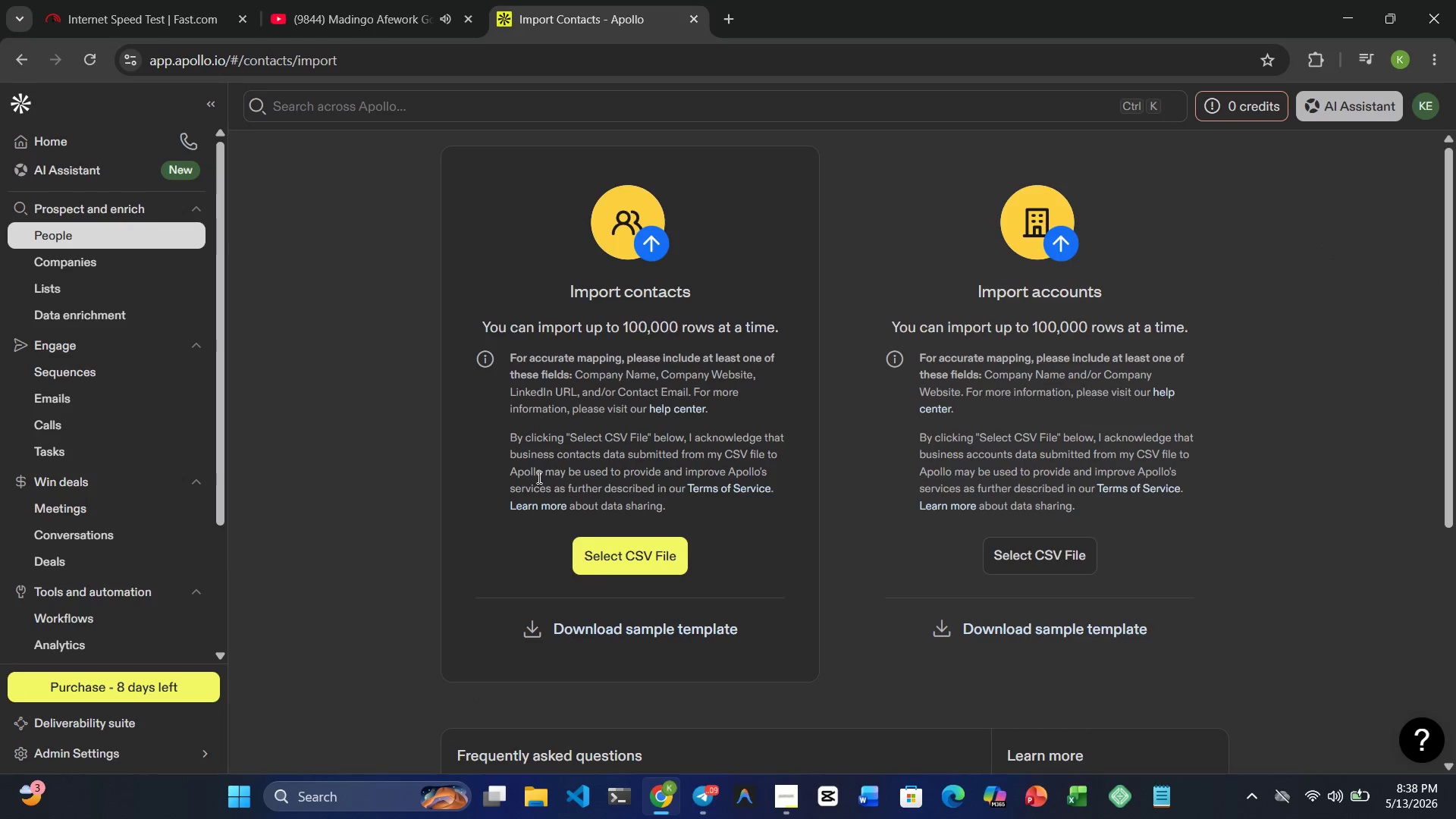 
left_click([607, 560])
 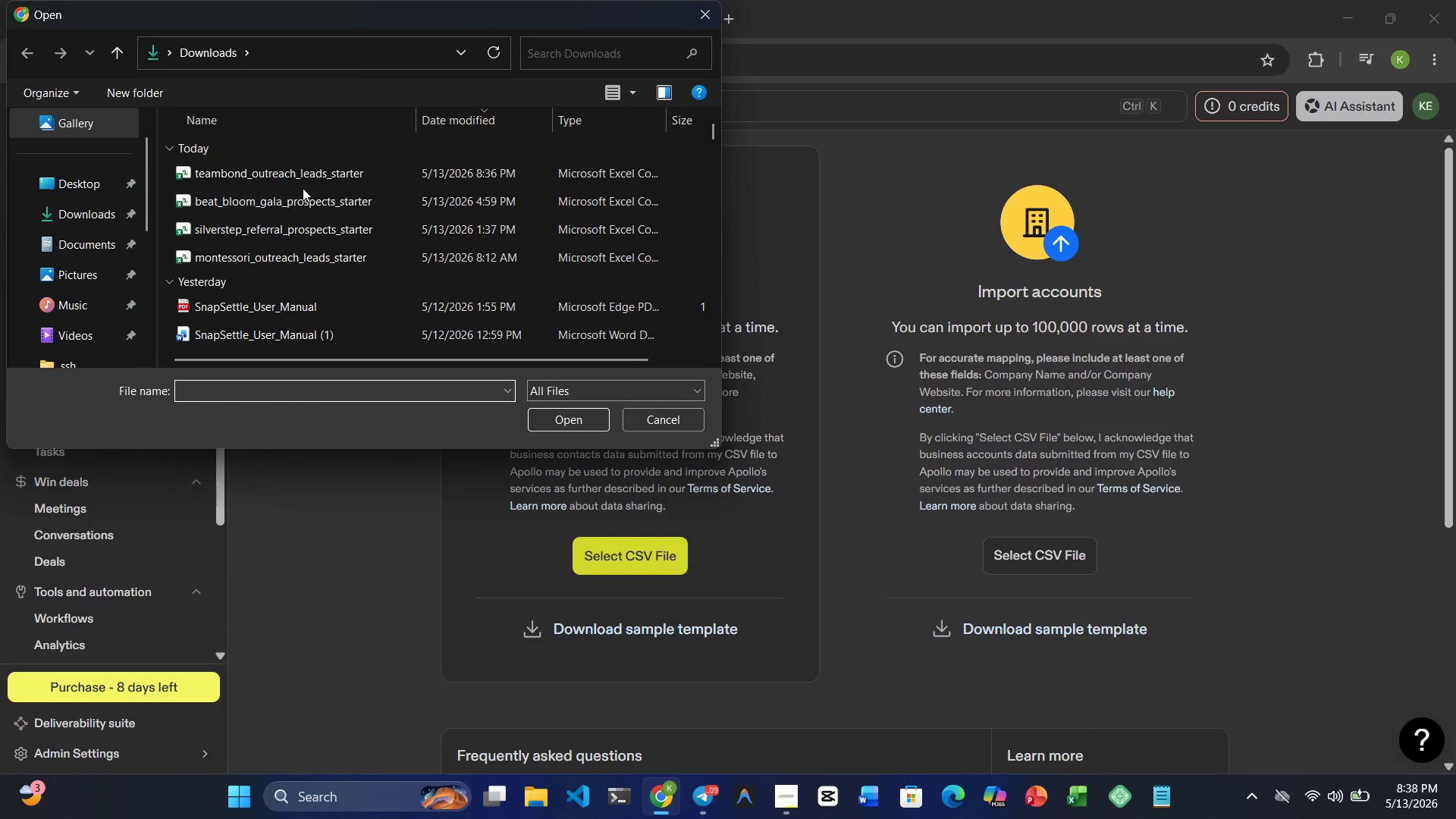 
left_click([308, 168])
 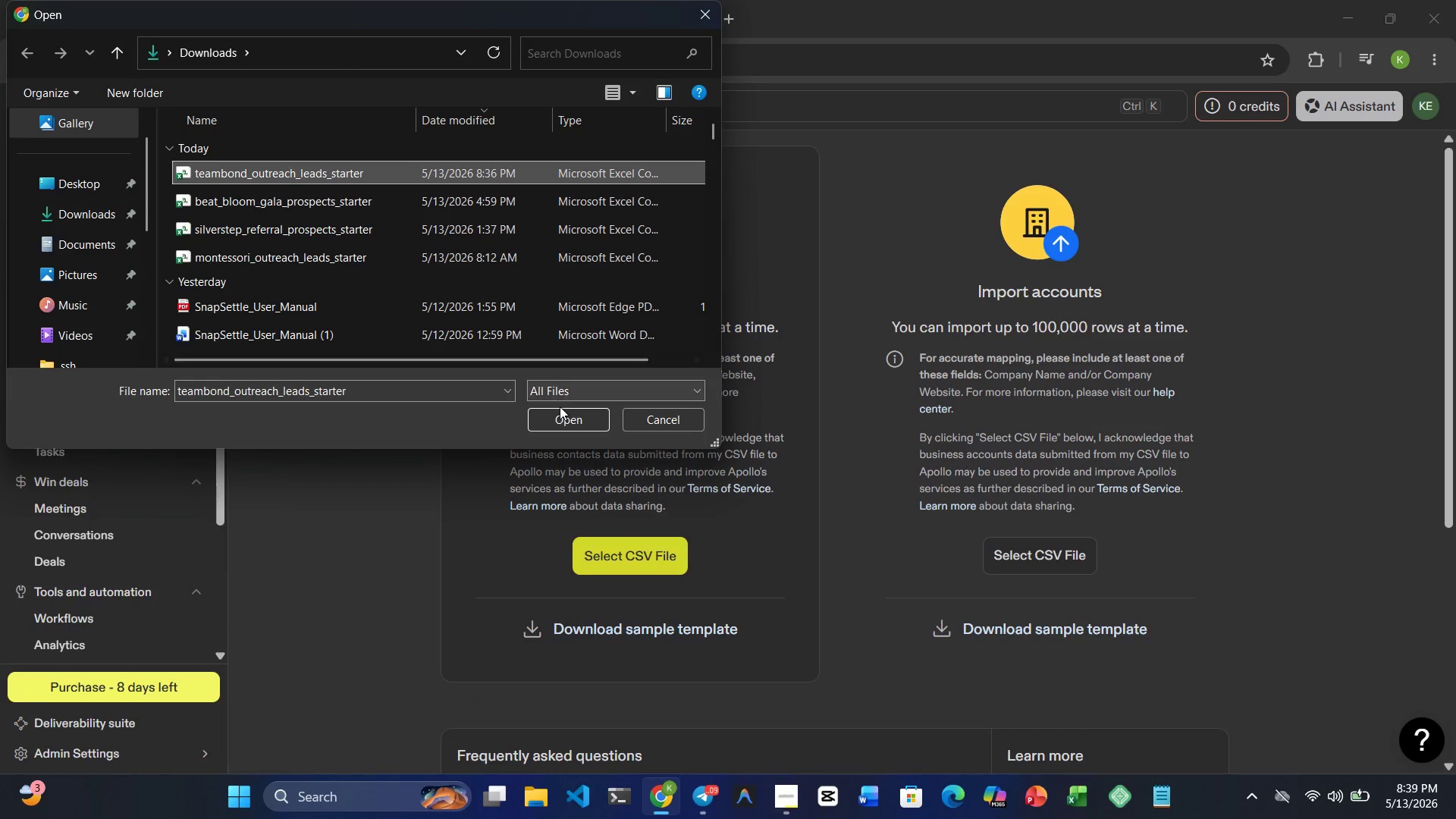 
wait(6.84)
 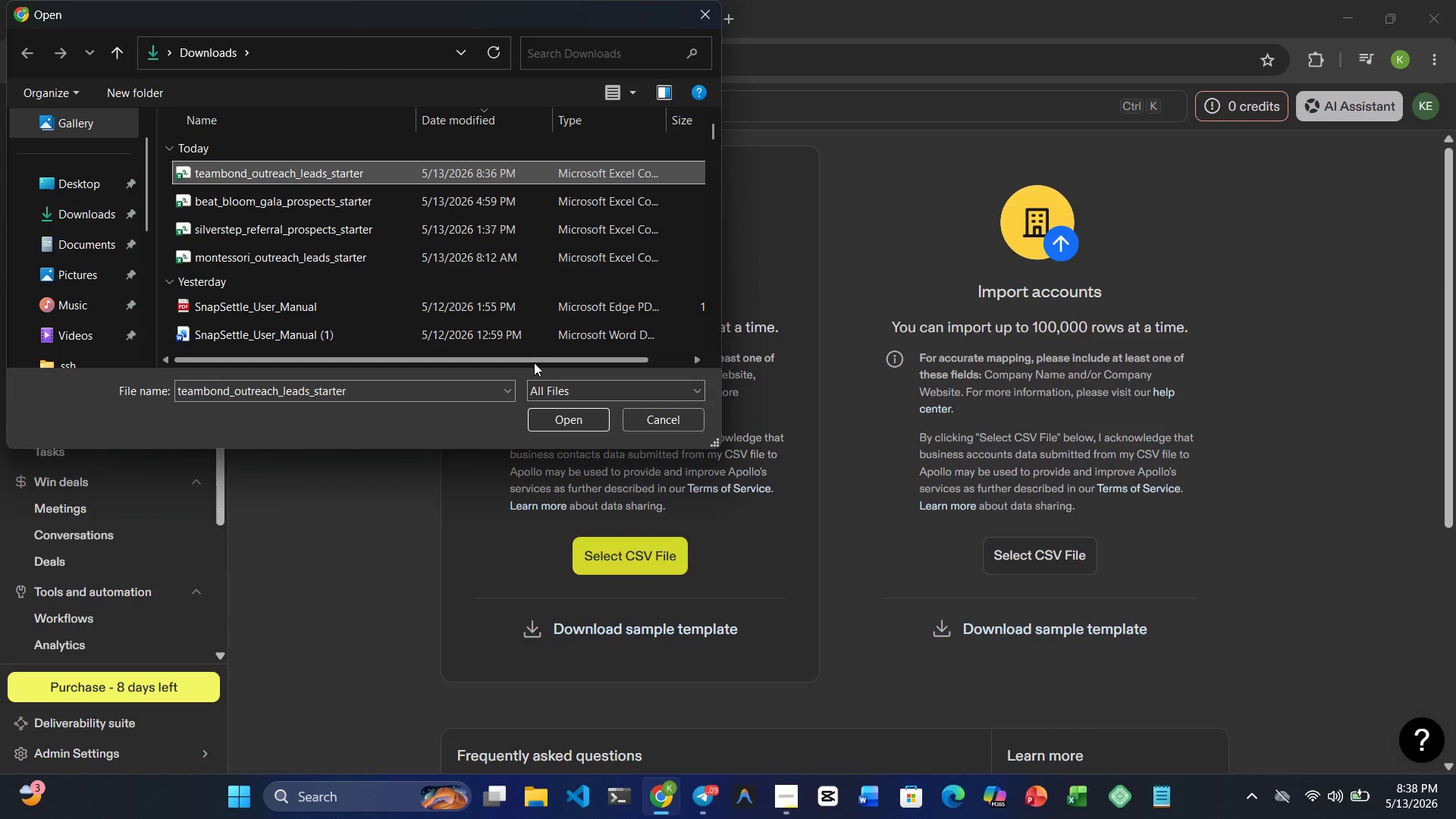 
left_click([566, 419])
 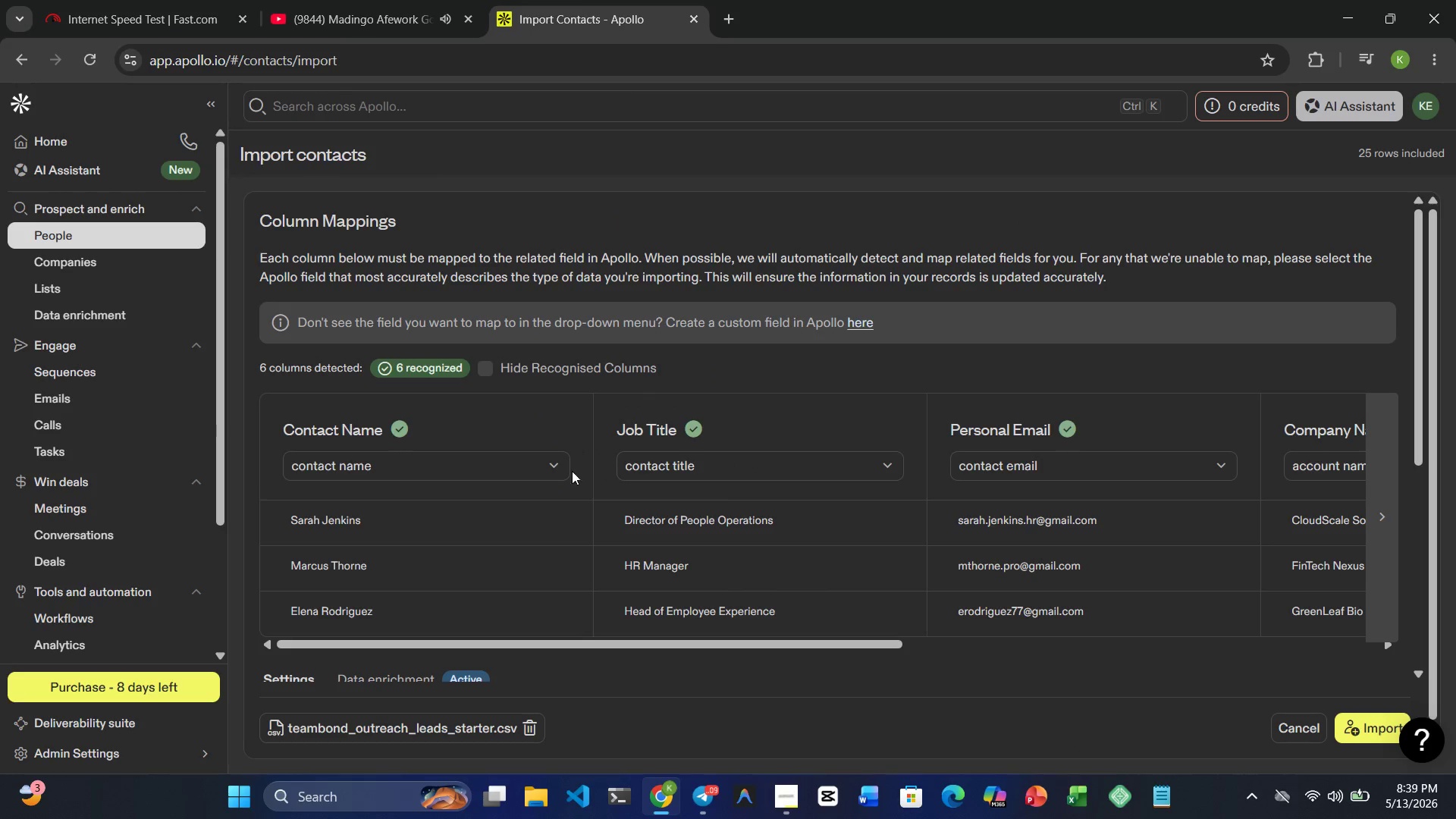 
left_click_drag(start_coordinate=[586, 644], to_coordinate=[370, 645])
 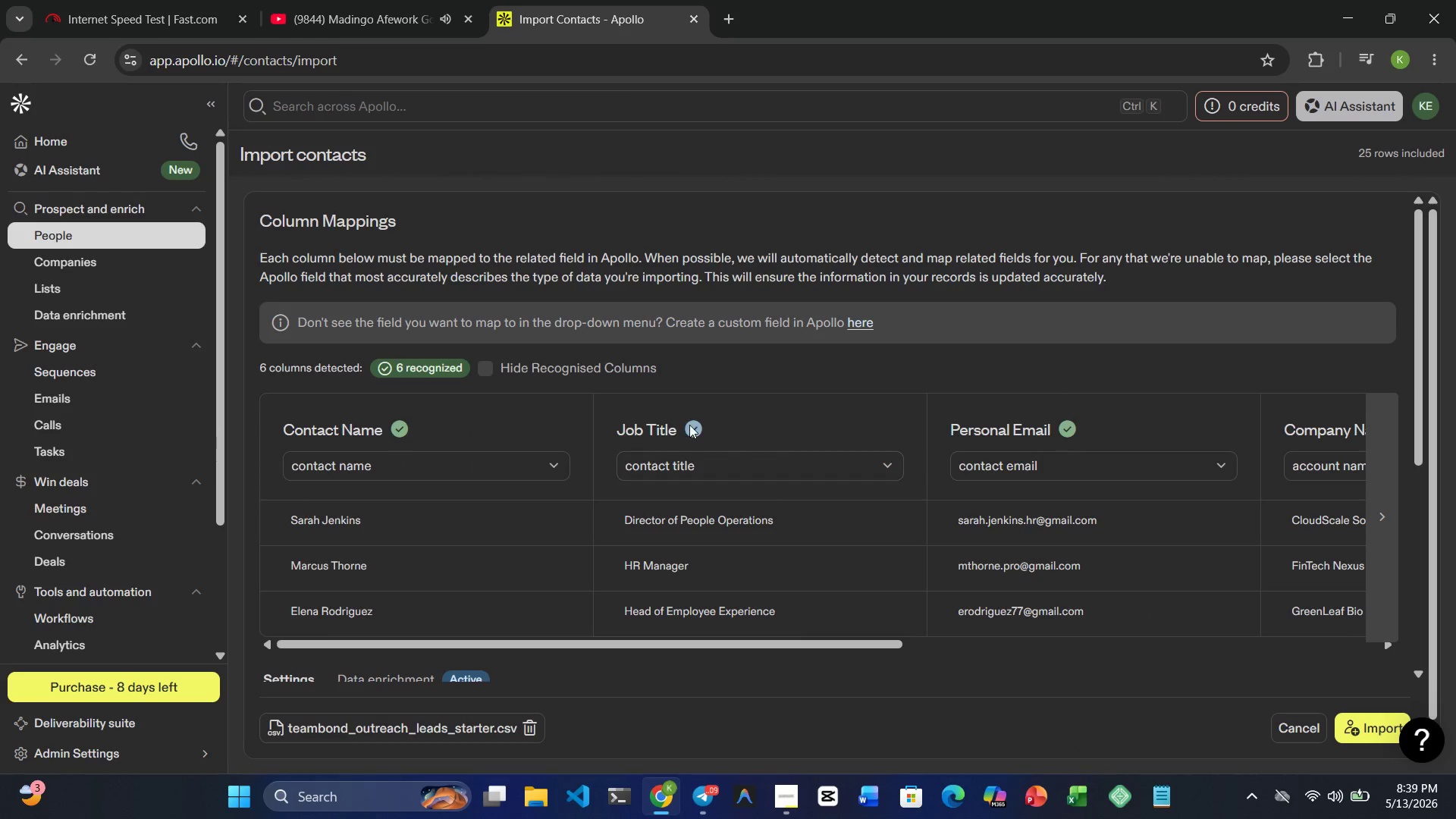 
scroll: coordinate [745, 406], scroll_direction: down, amount: 1.0
 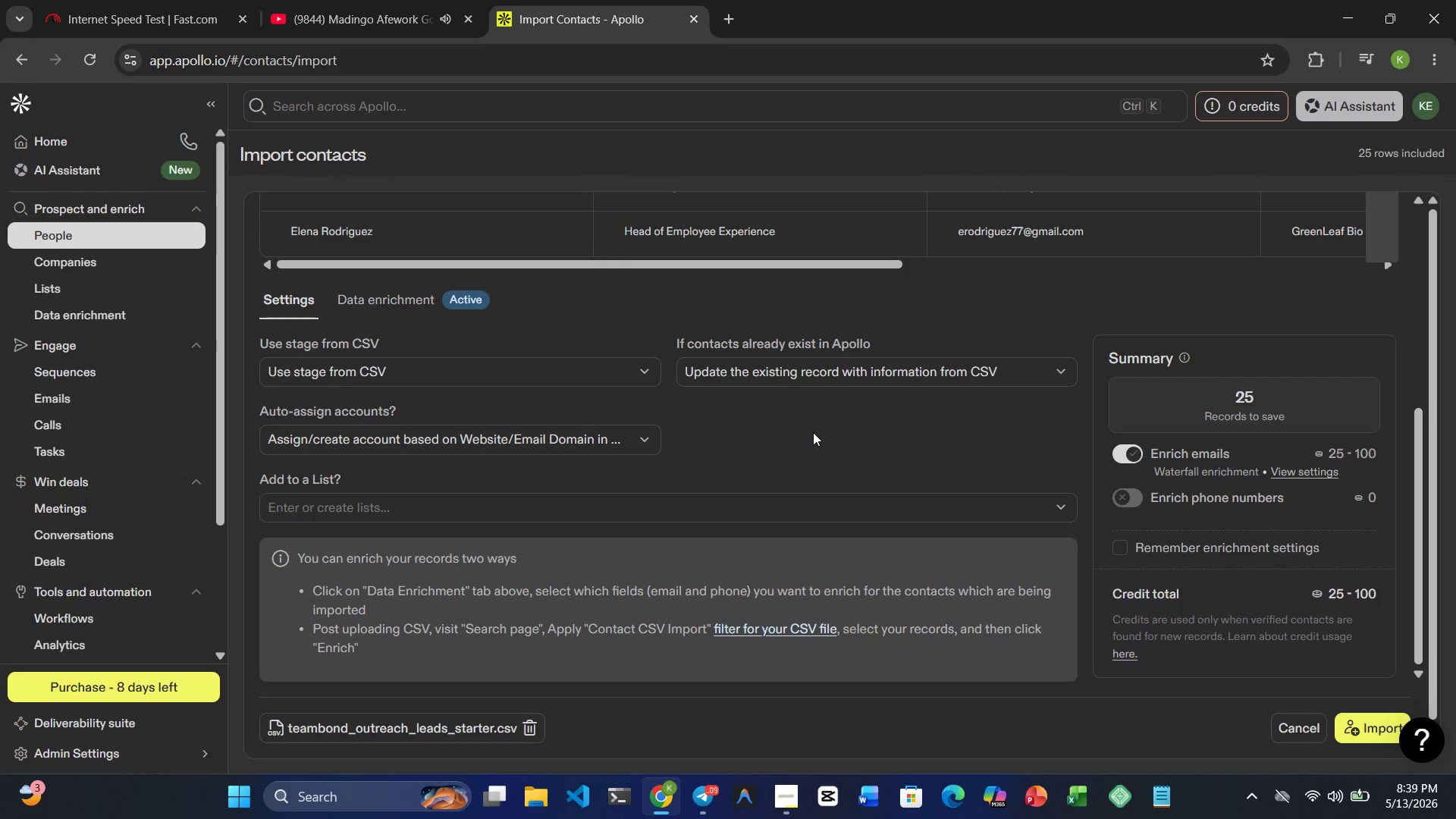 
scroll: coordinate [484, 447], scroll_direction: up, amount: 21.0
 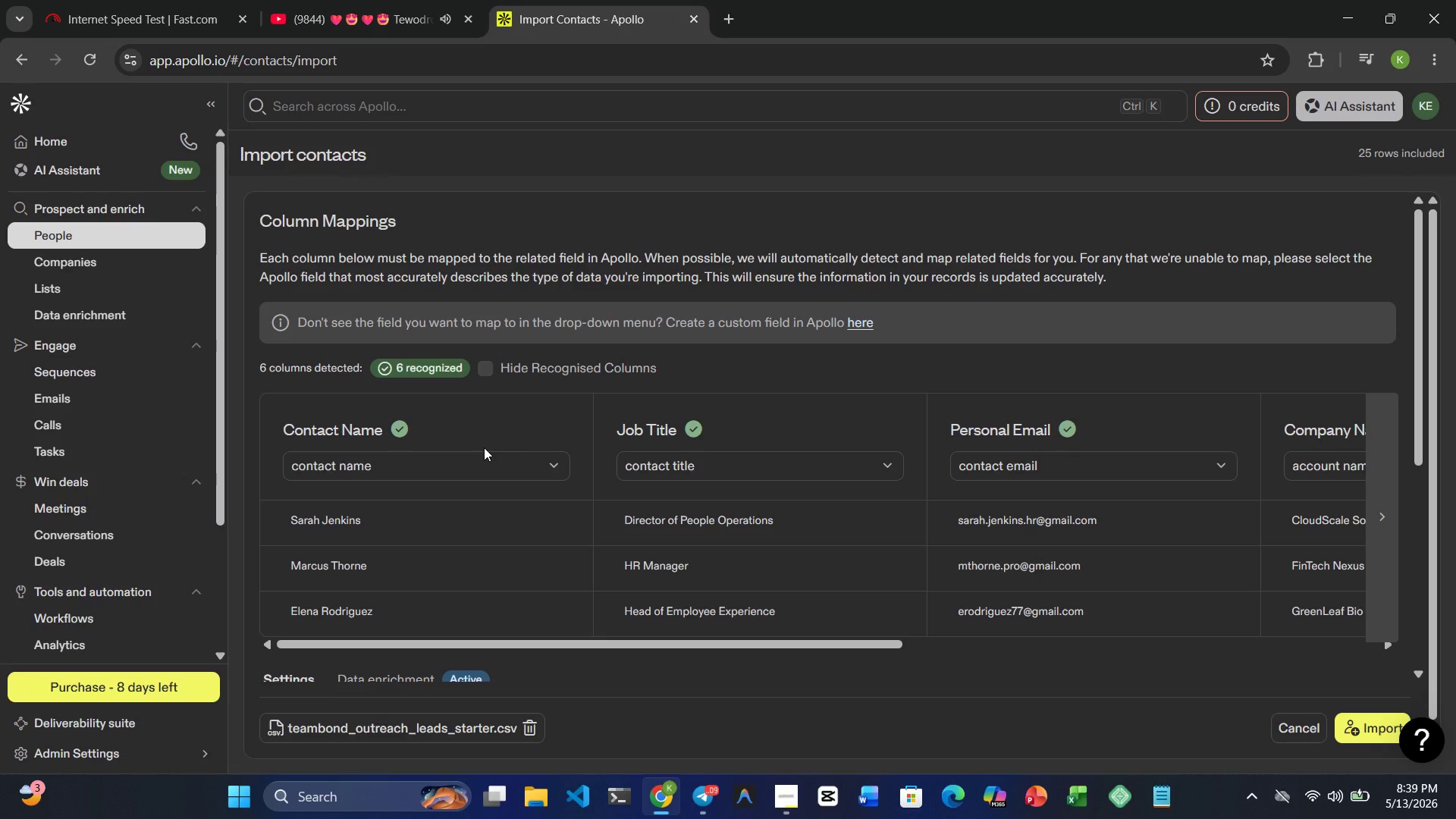 
wait(26.26)
 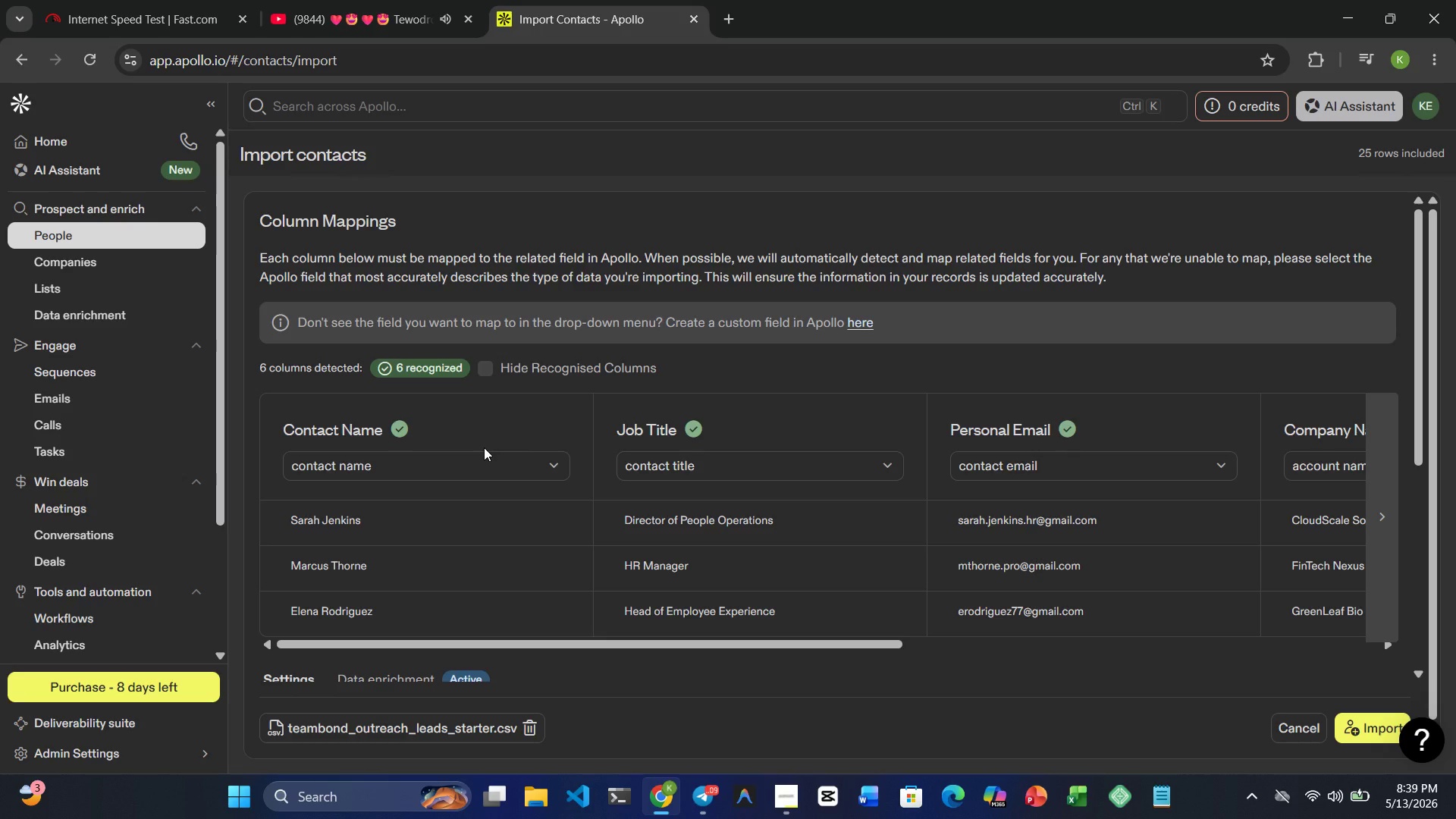 
mouse_move([463, 483])
 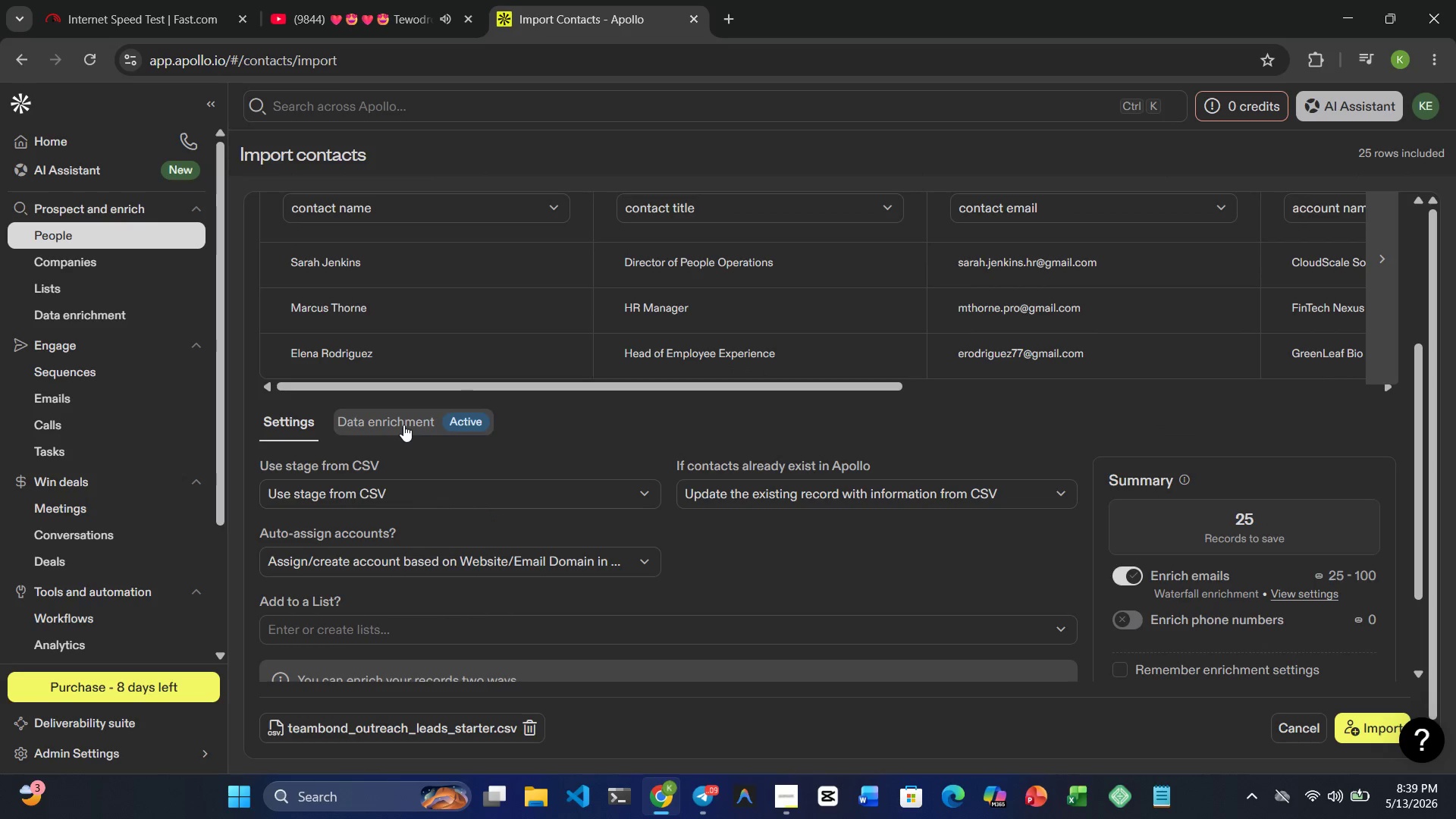 
left_click([403, 425])
 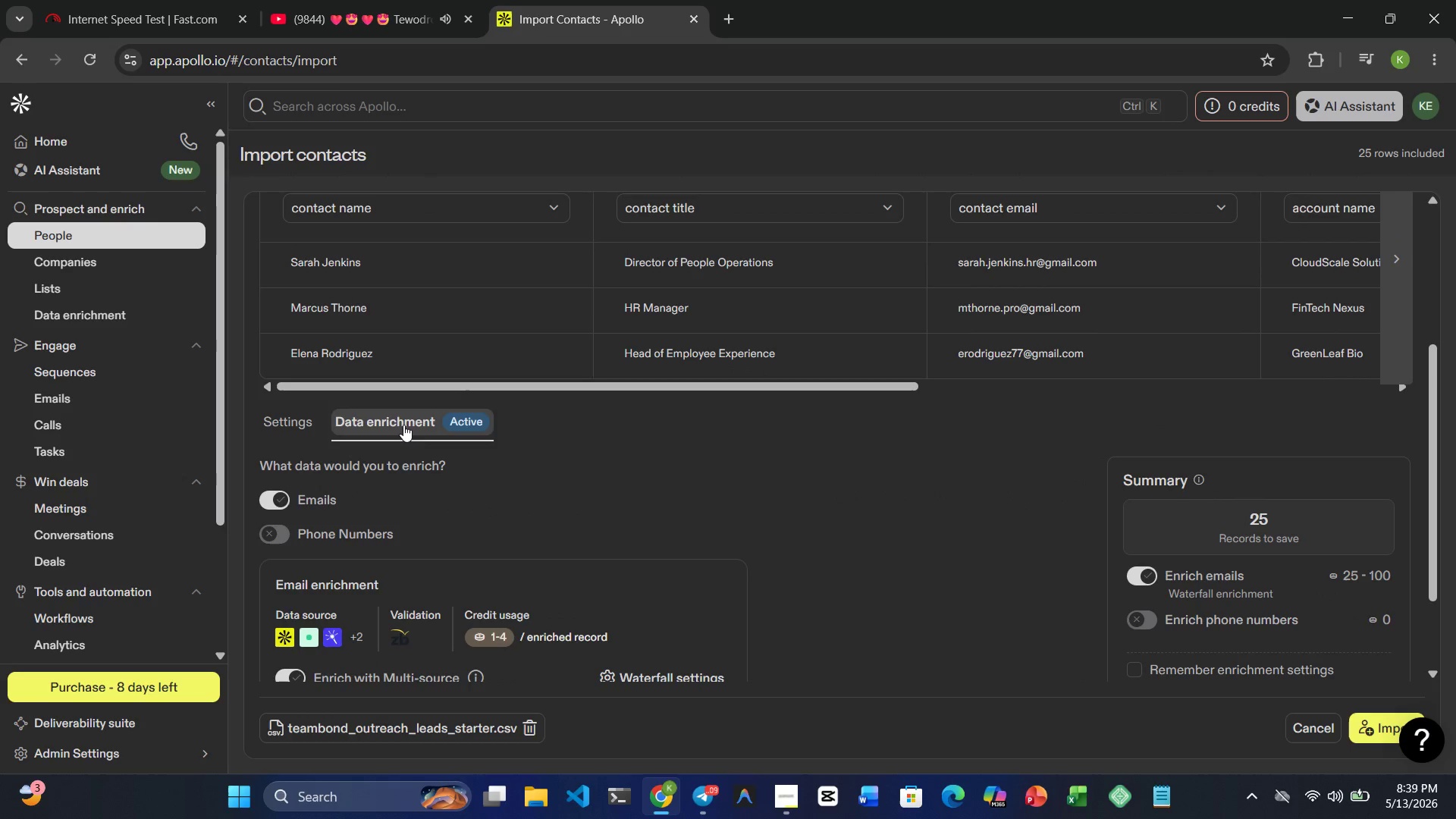 
mouse_move([490, 533])
 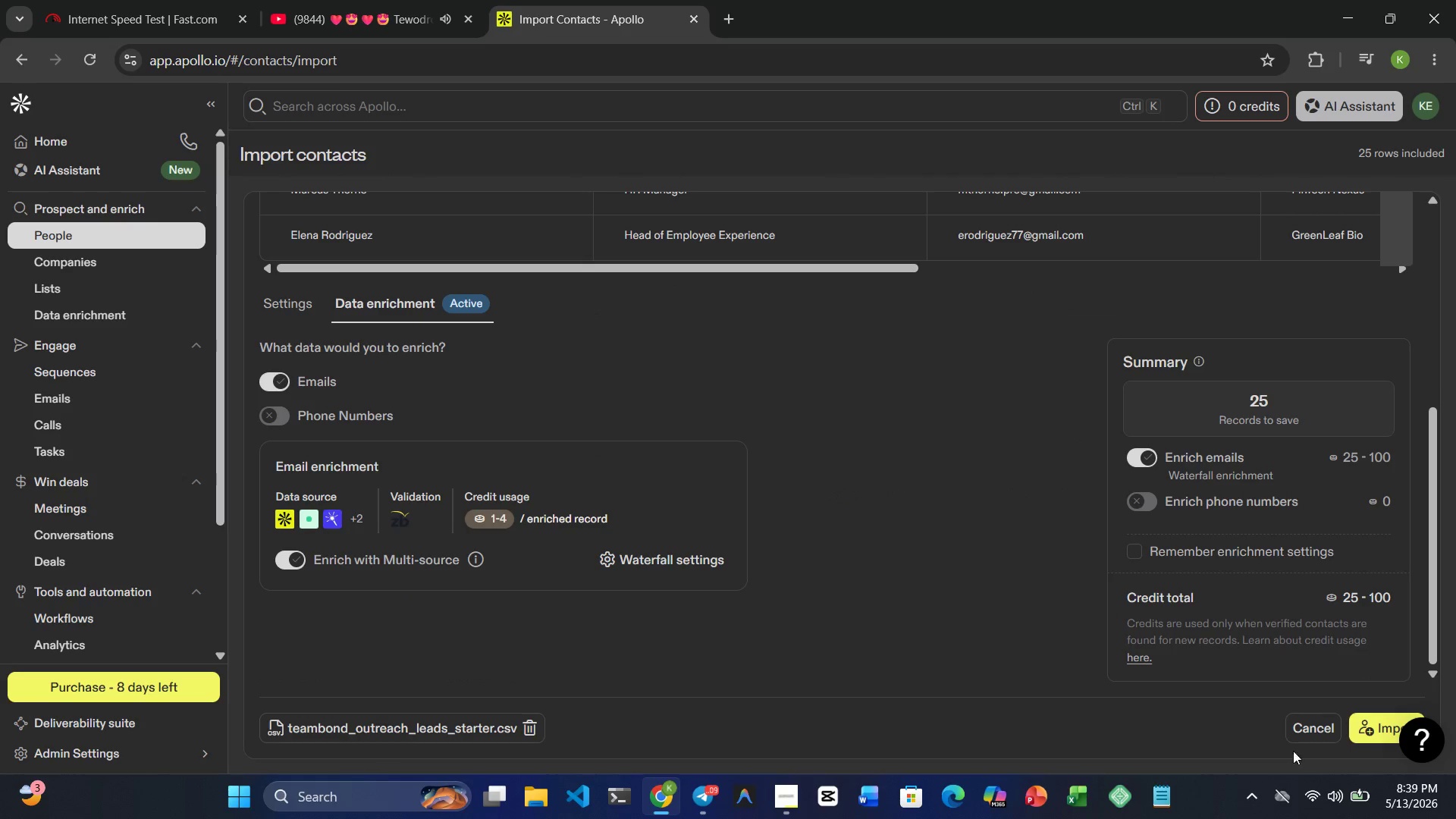 
left_click([1382, 723])
 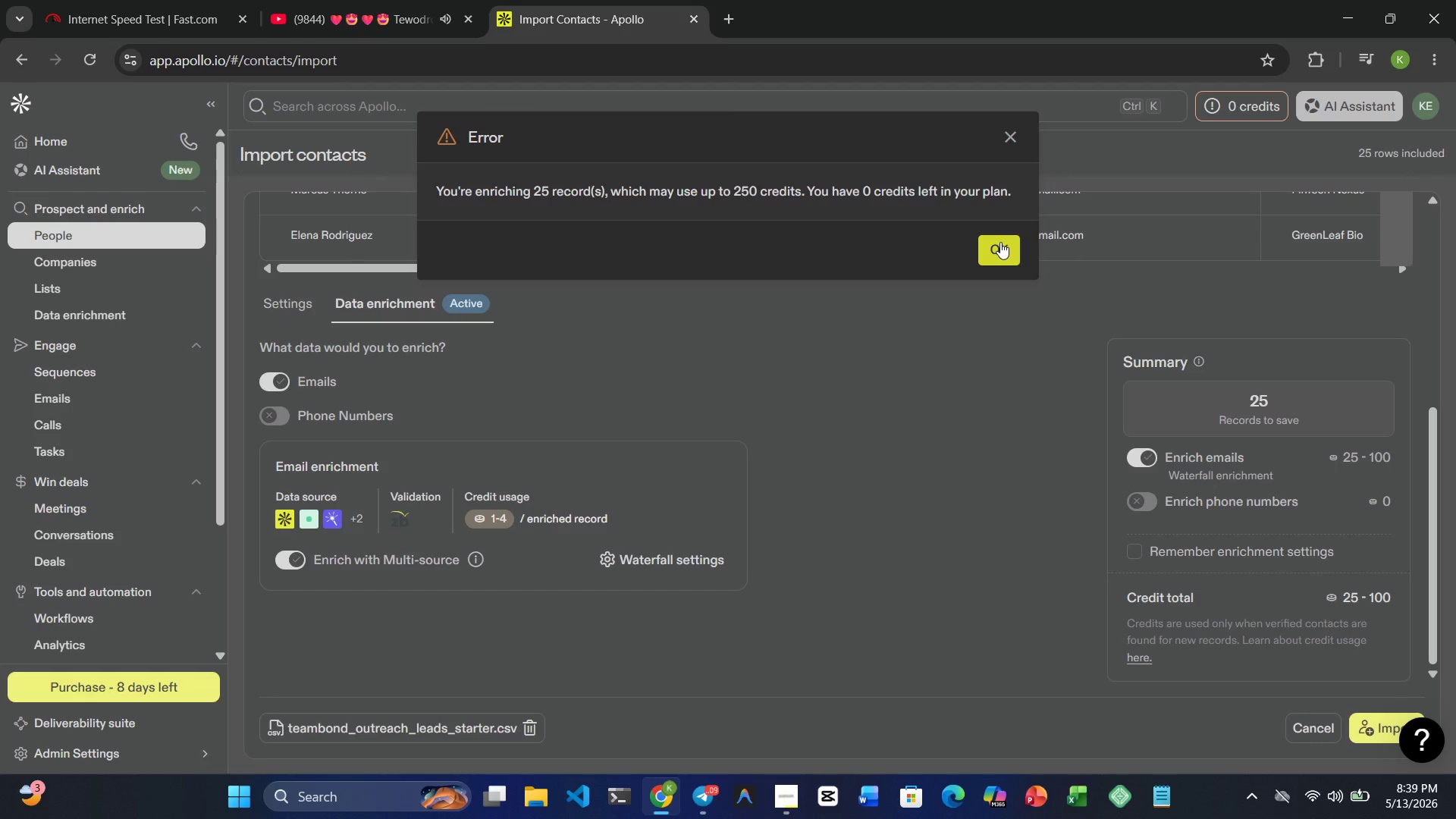 
left_click([1011, 243])
 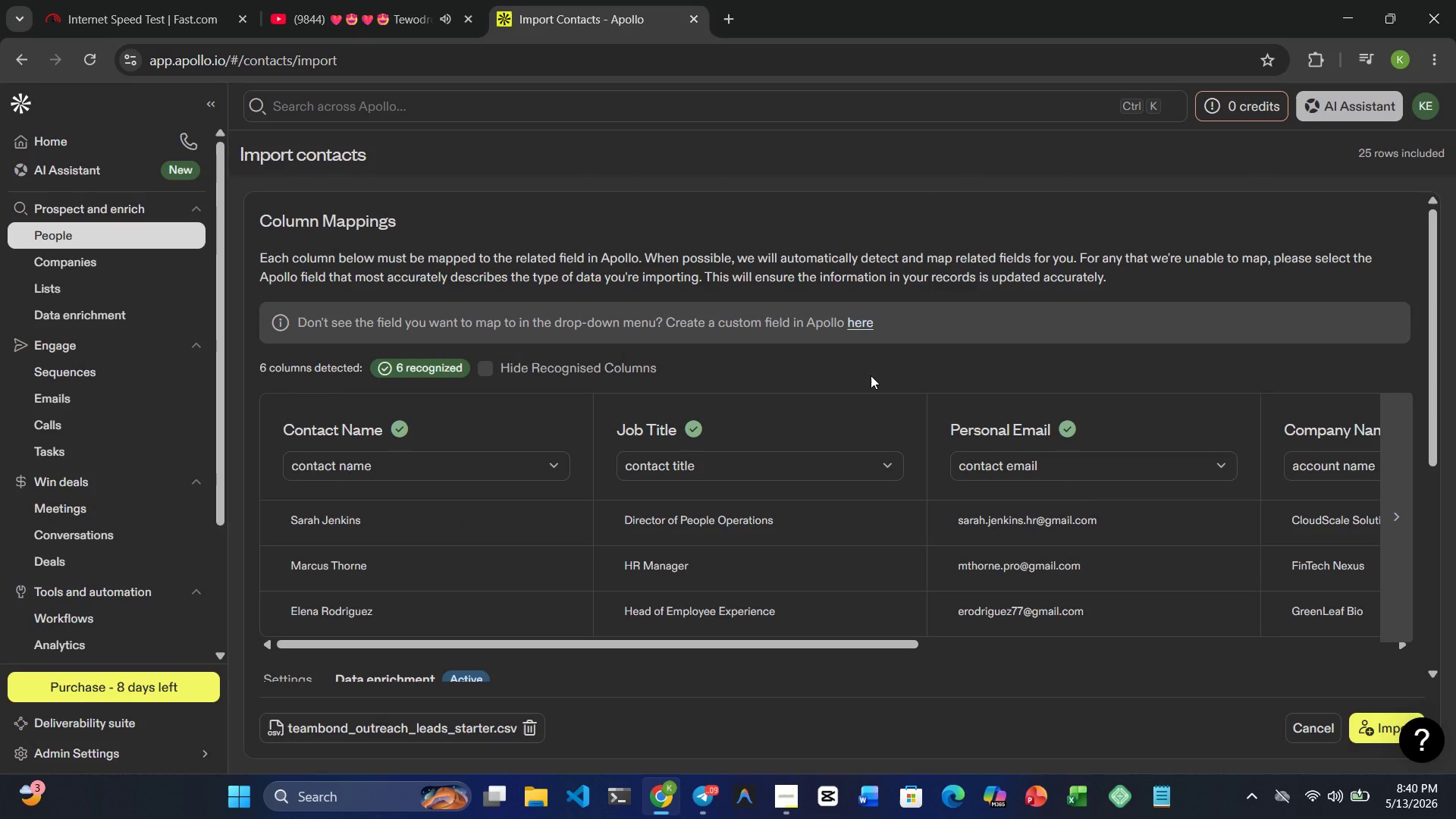 
wait(13.64)
 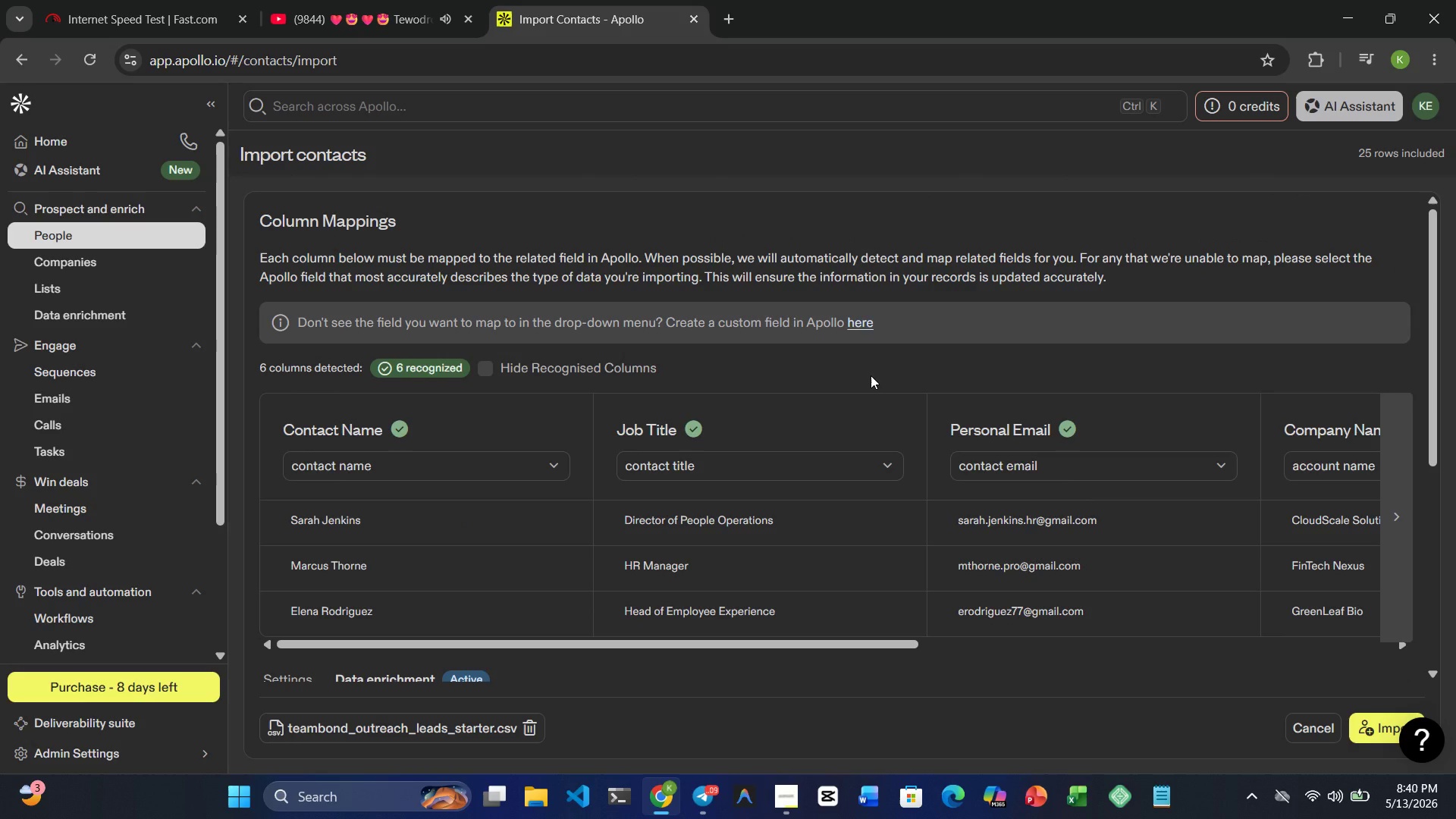 
left_click([789, 786])